 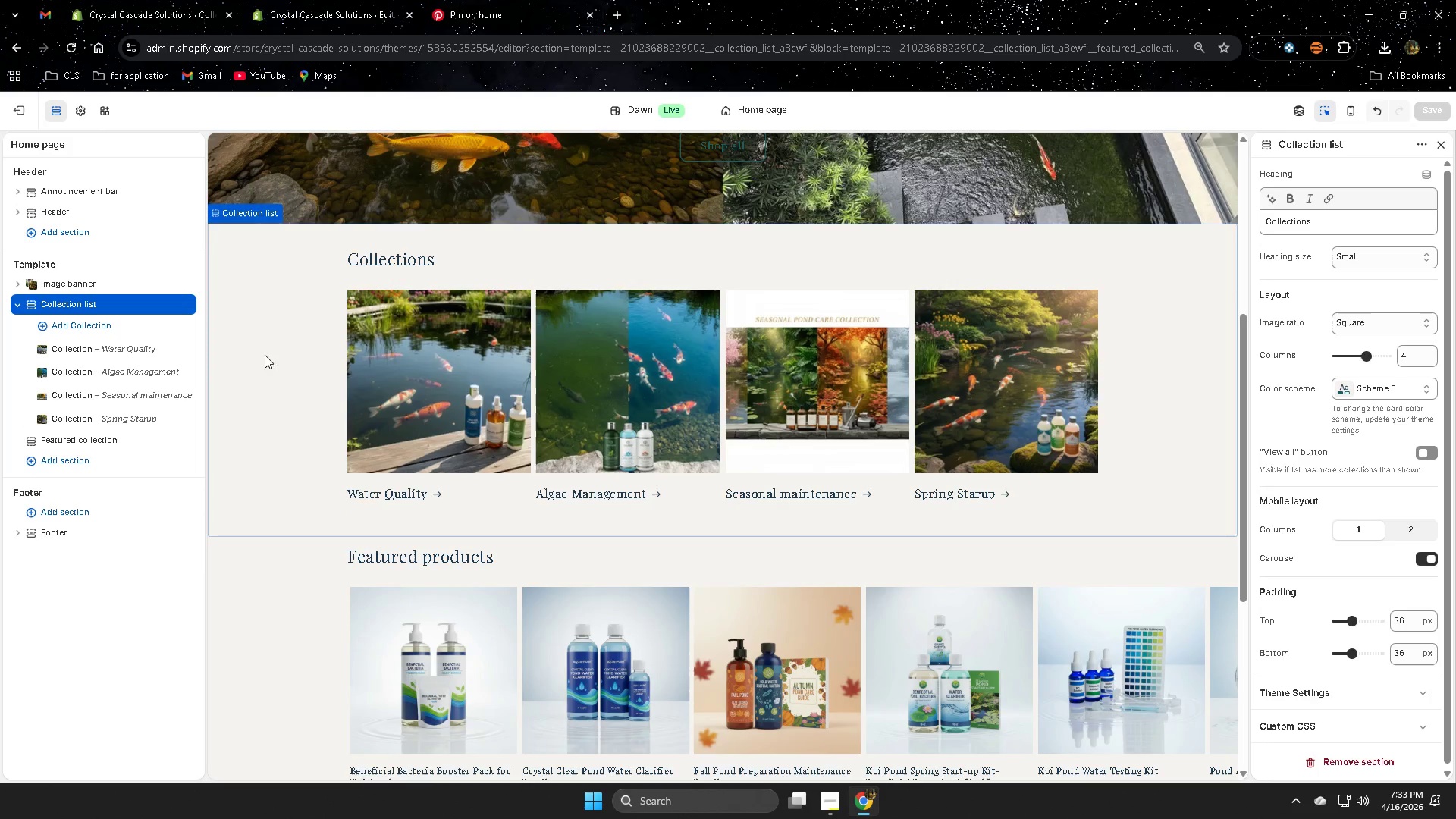 
left_click([1376, 325])
 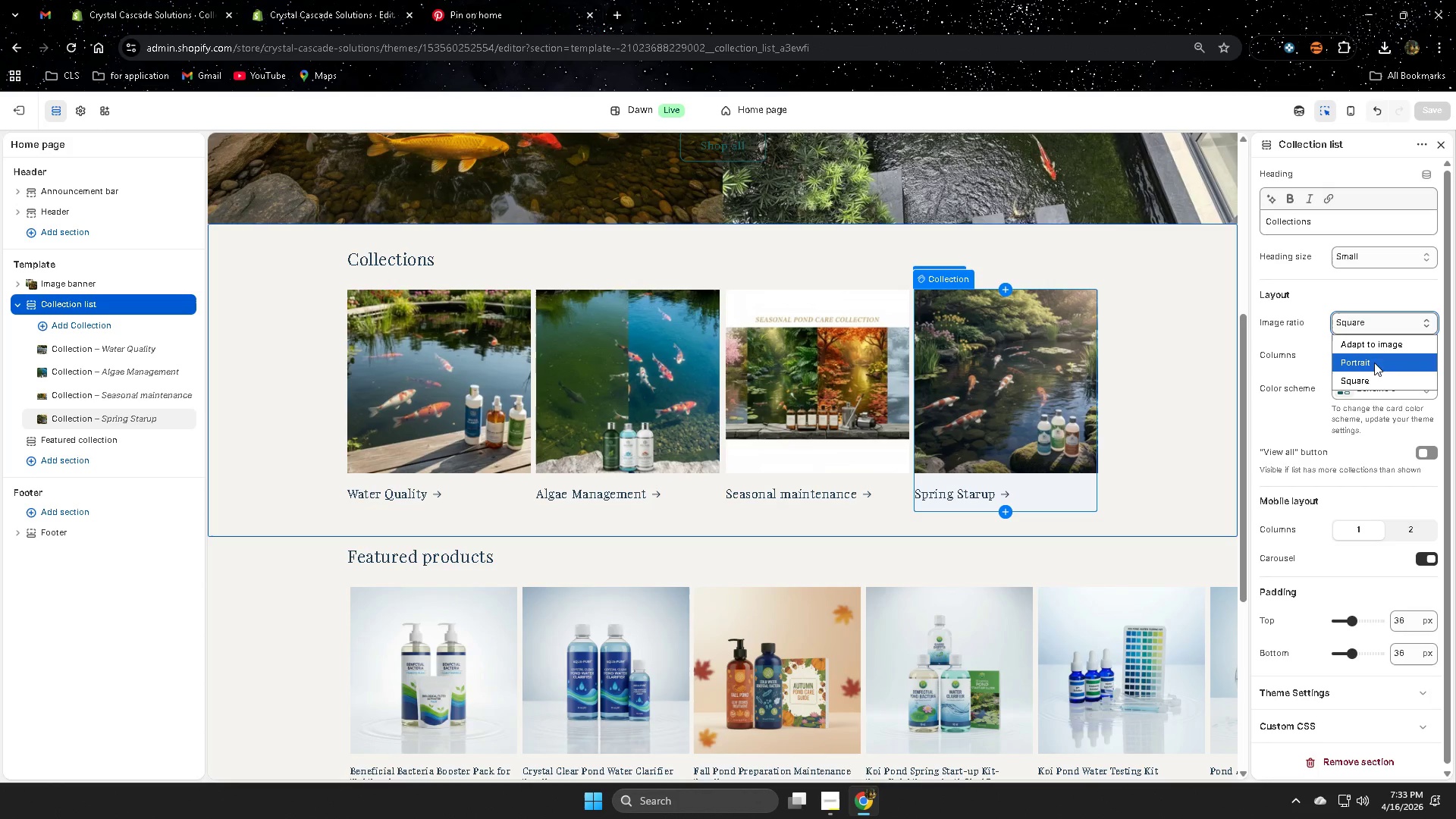 
left_click([1377, 345])
 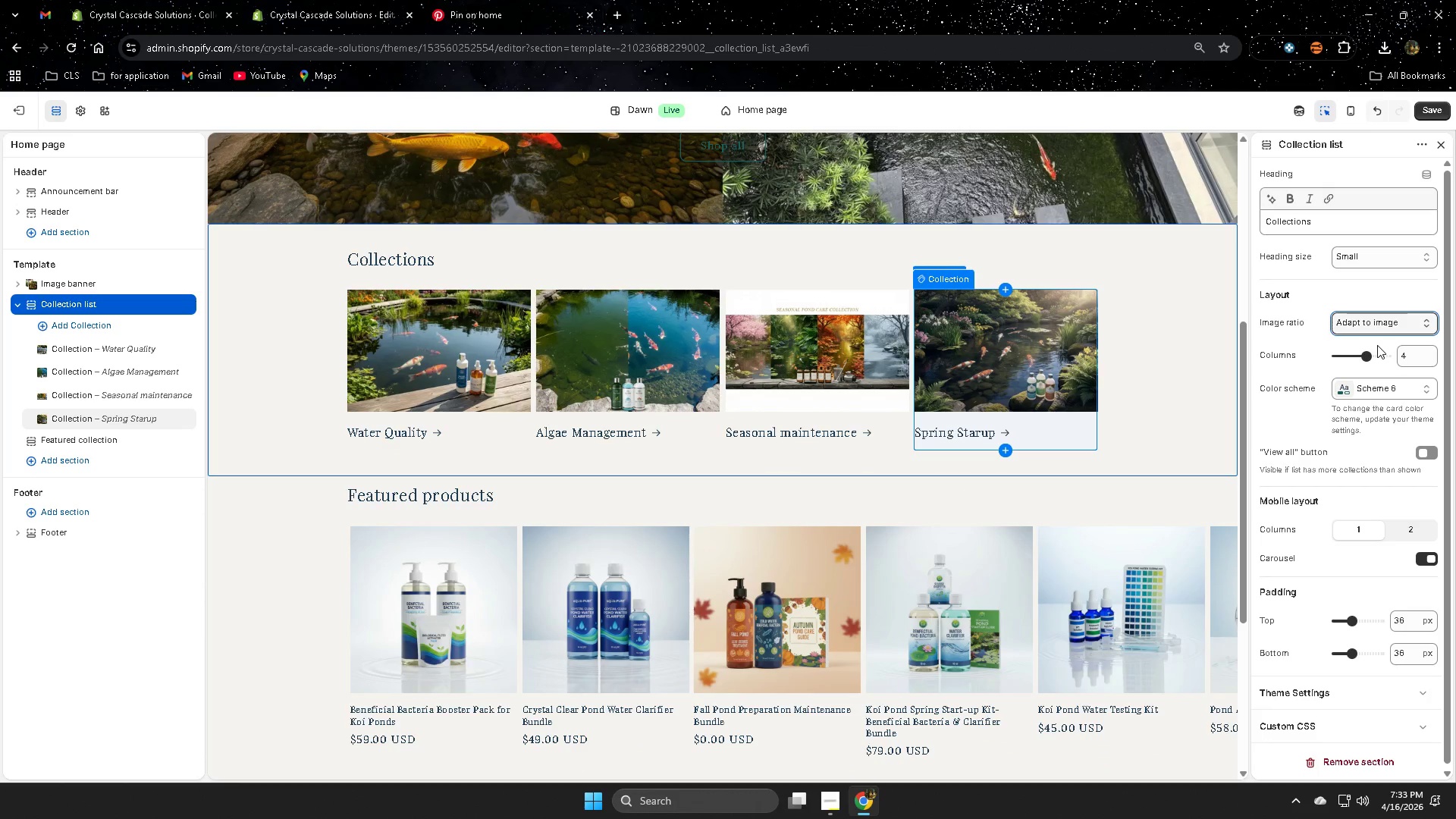 
left_click([1374, 320])
 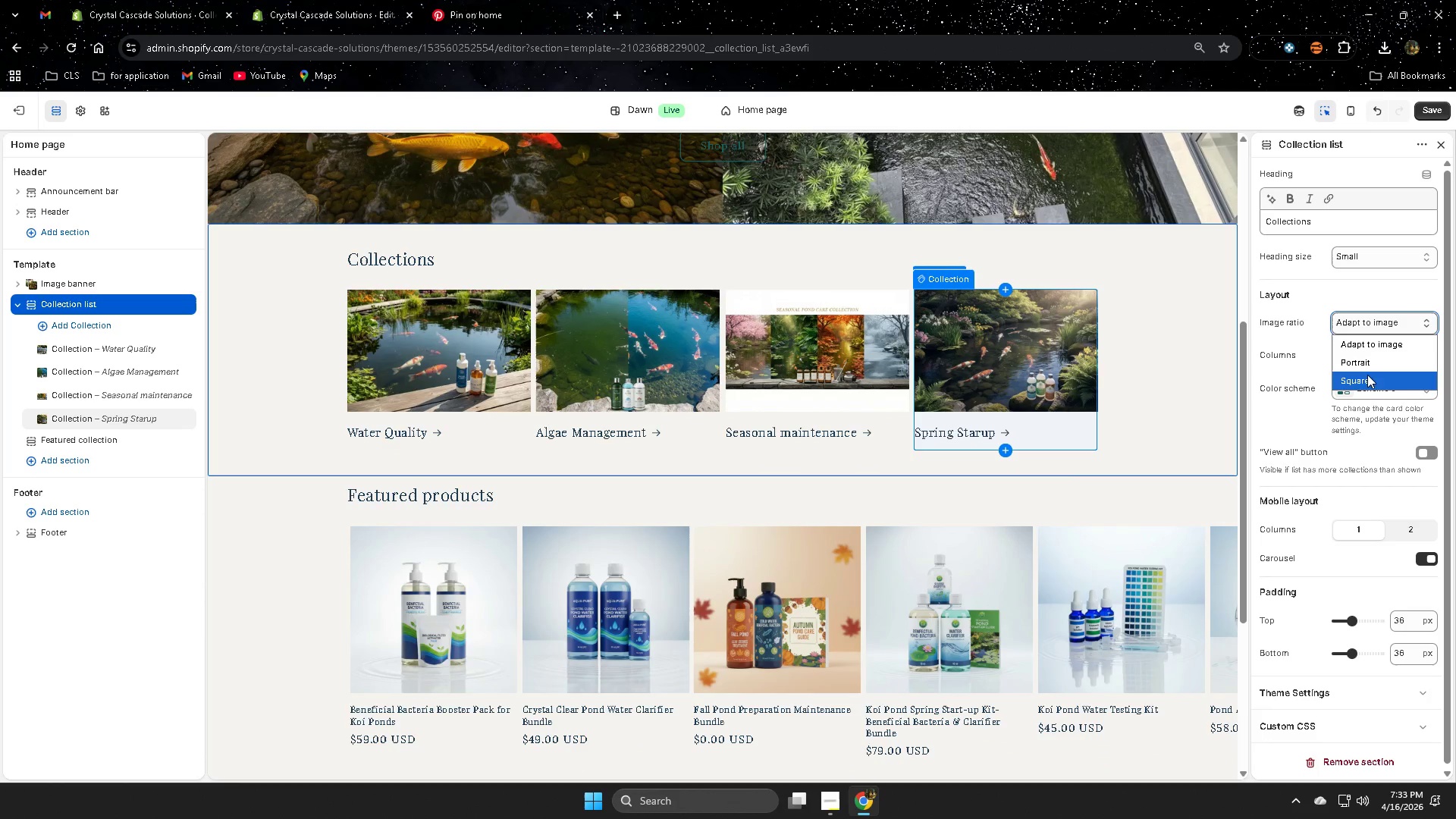 
left_click([1367, 380])
 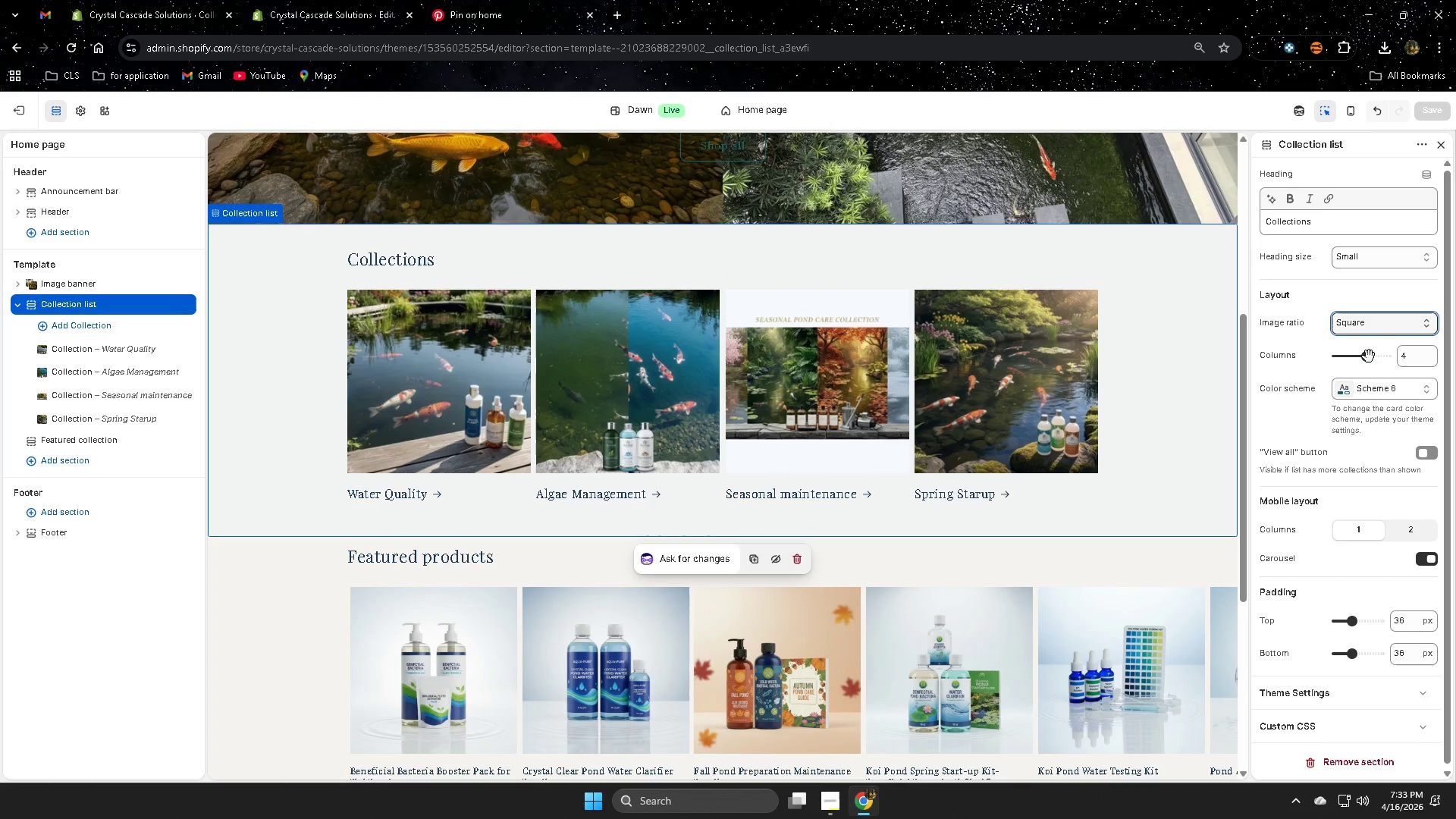 
wait(7.45)
 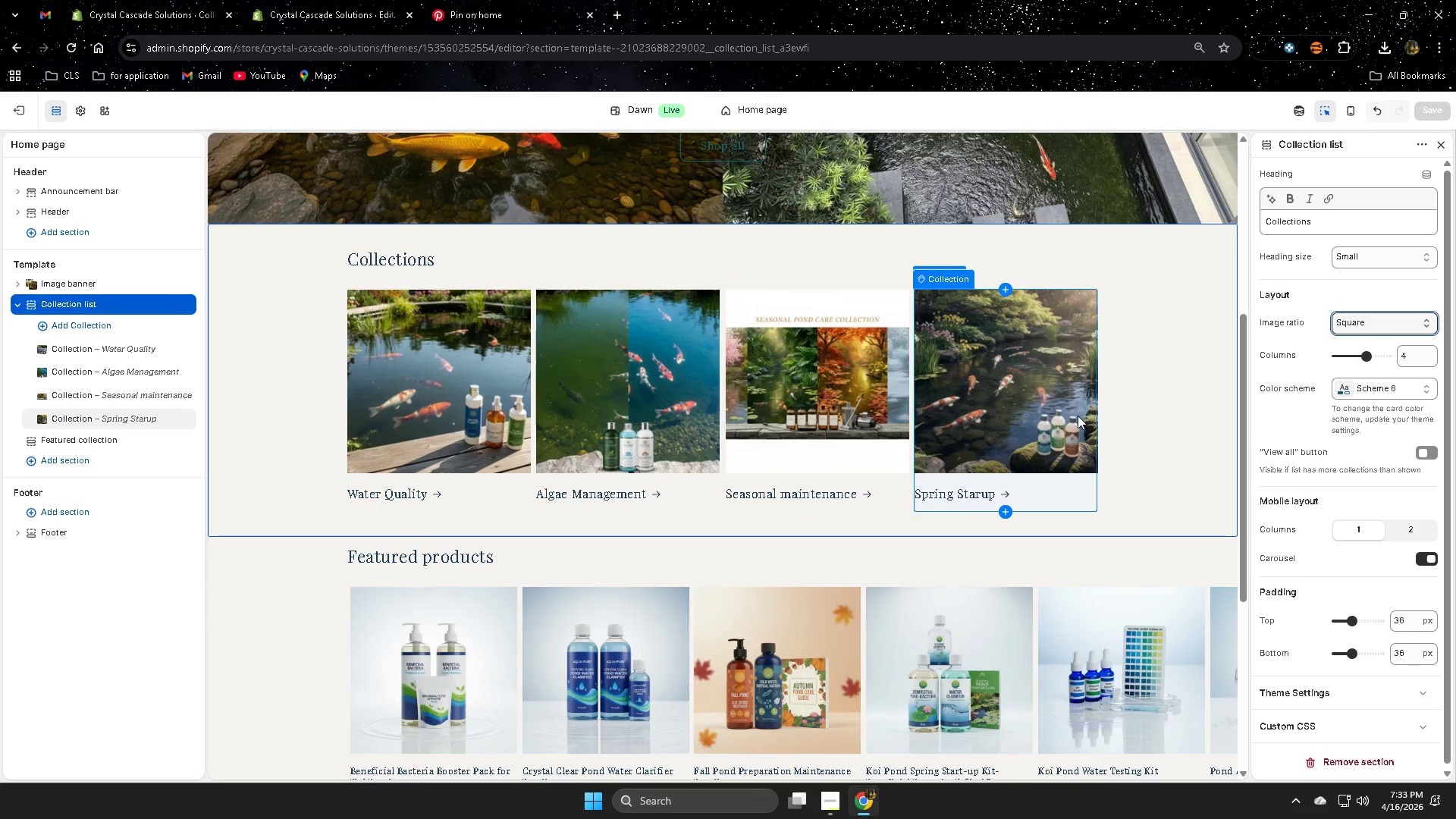 
scroll: coordinate [1300, 420], scroll_direction: down, amount: 2.0
 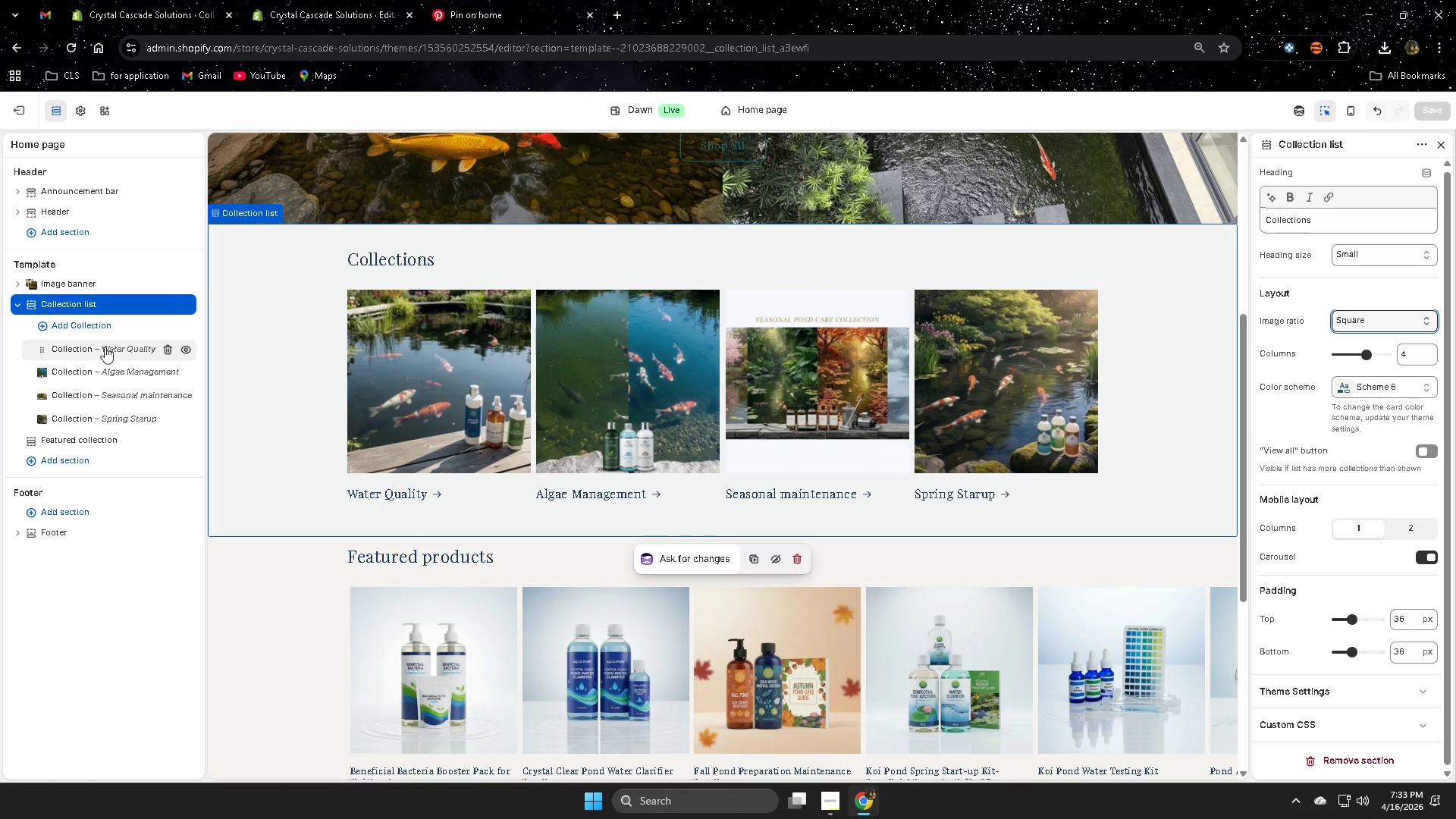 
mouse_move([90, 447])
 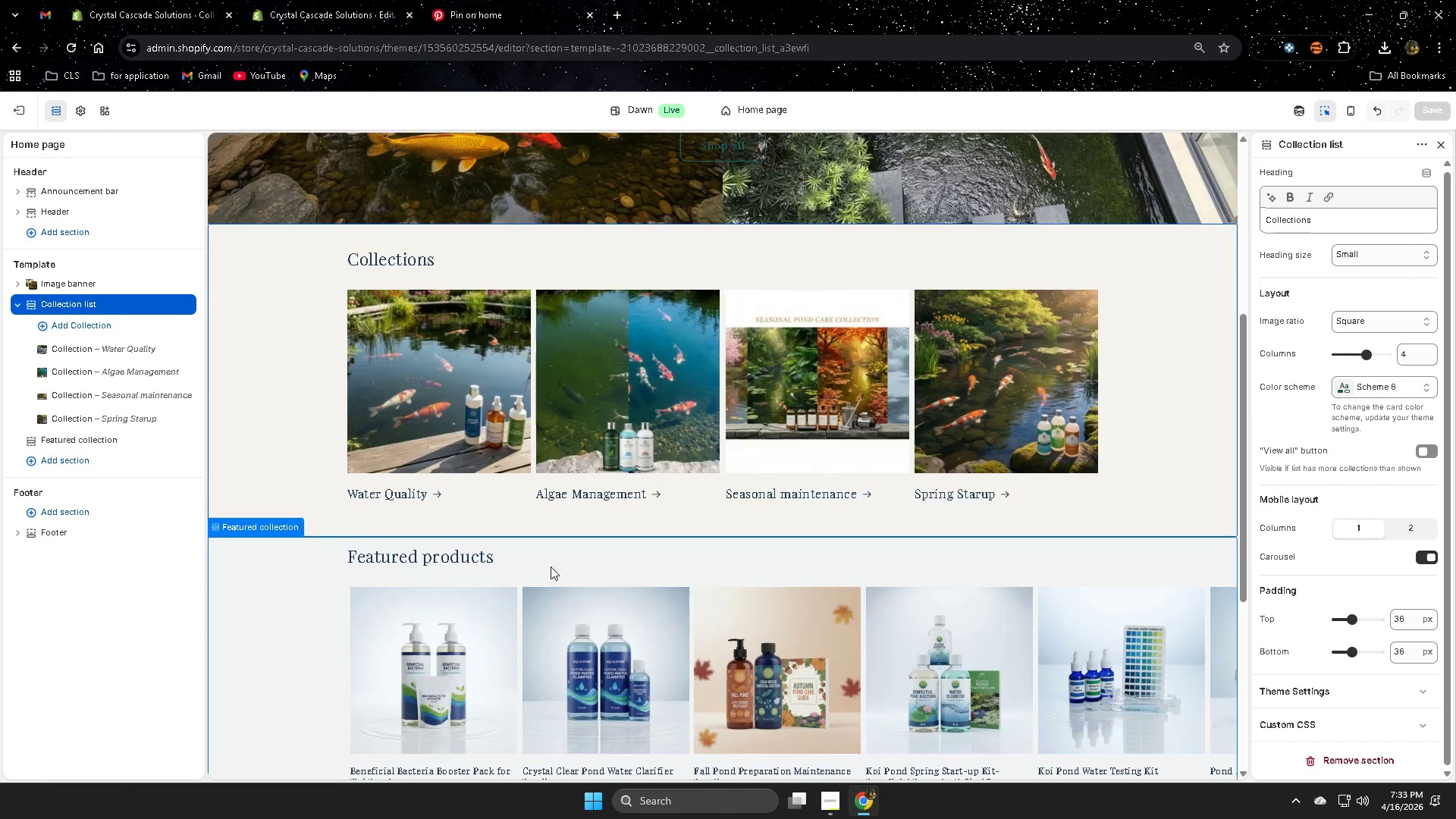 
scroll: coordinate [557, 560], scroll_direction: down, amount: 4.0
 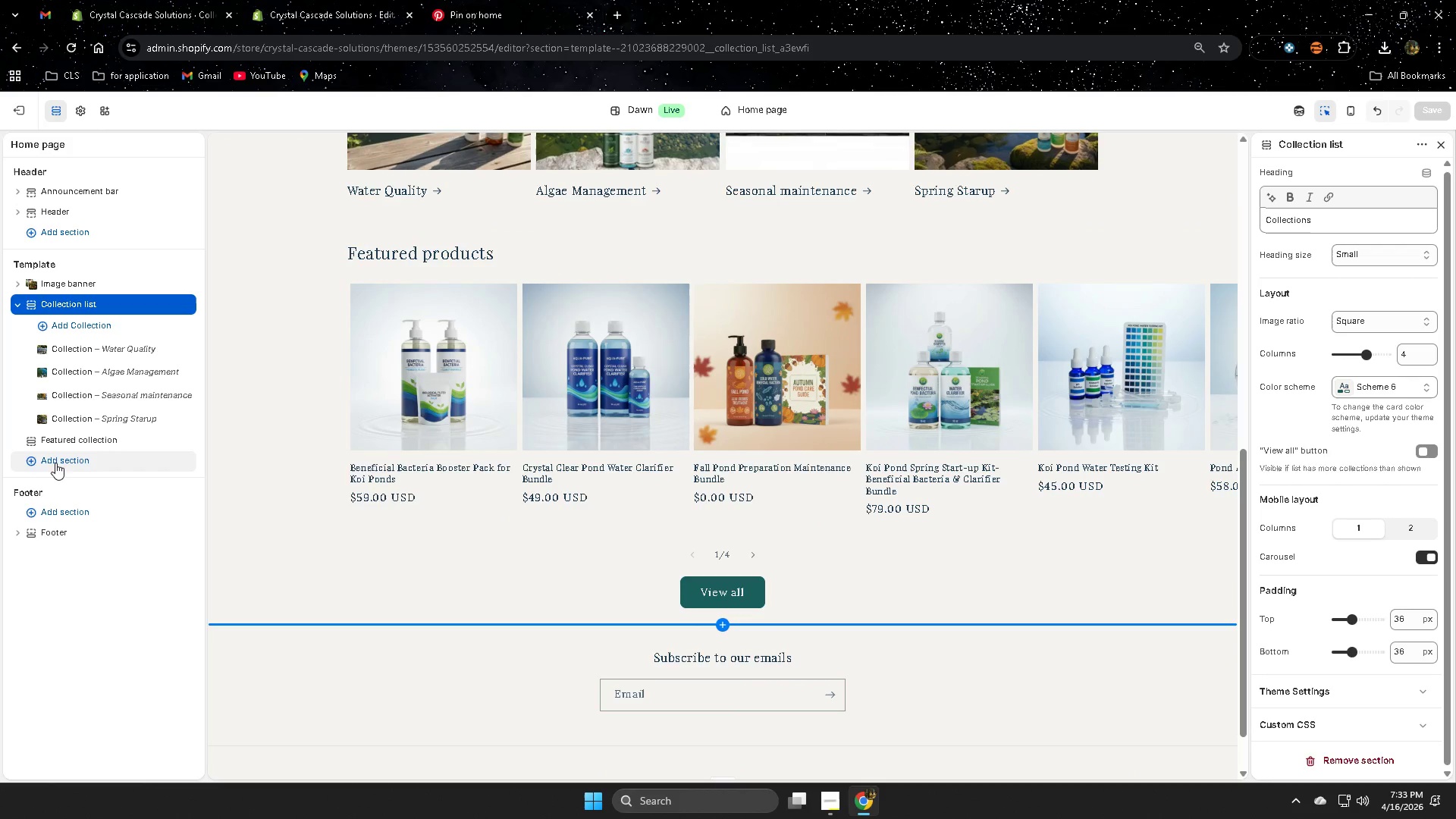 
scroll: coordinate [1158, 551], scroll_direction: up, amount: 9.0
 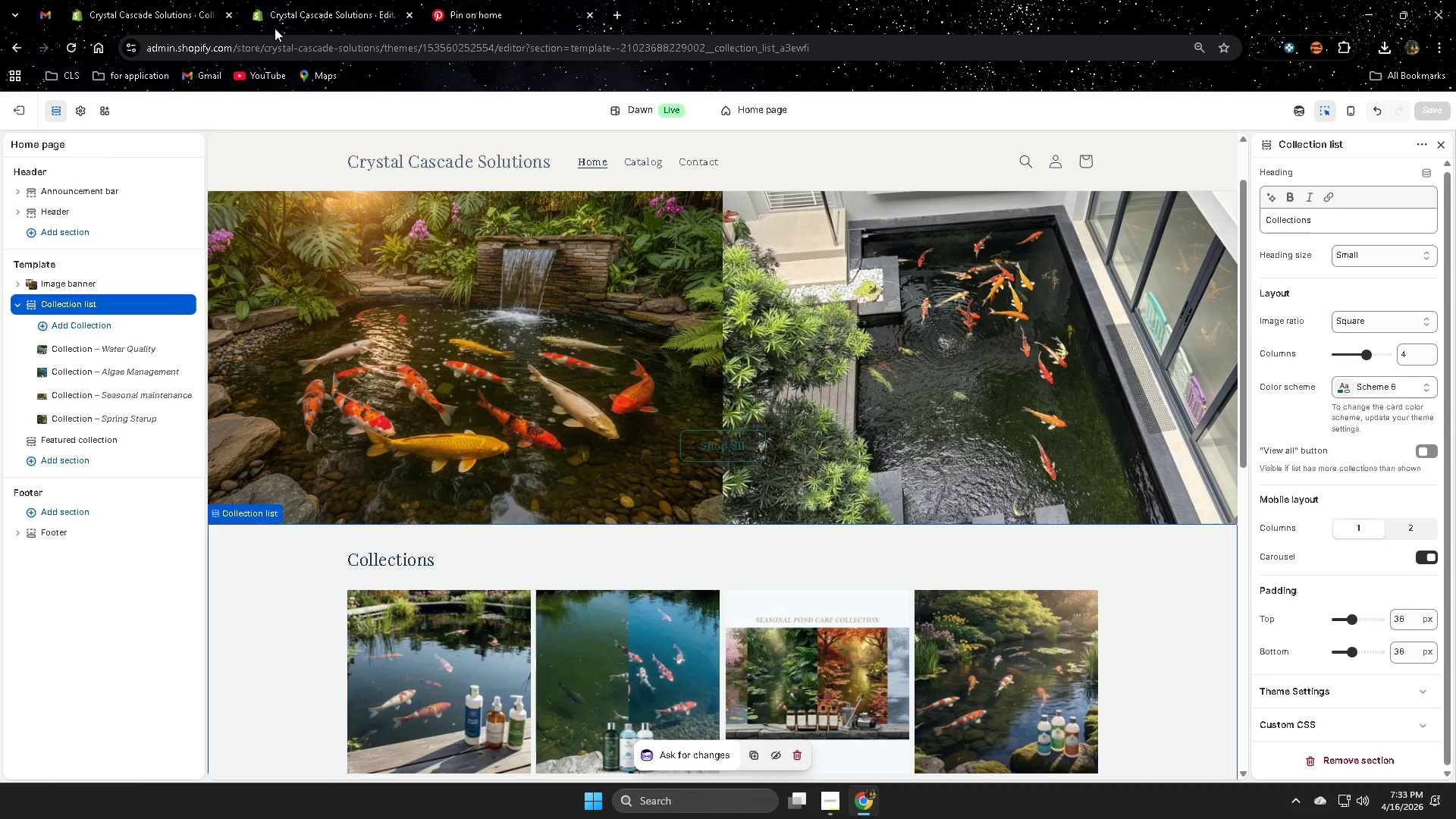 
left_click([18, 111])
 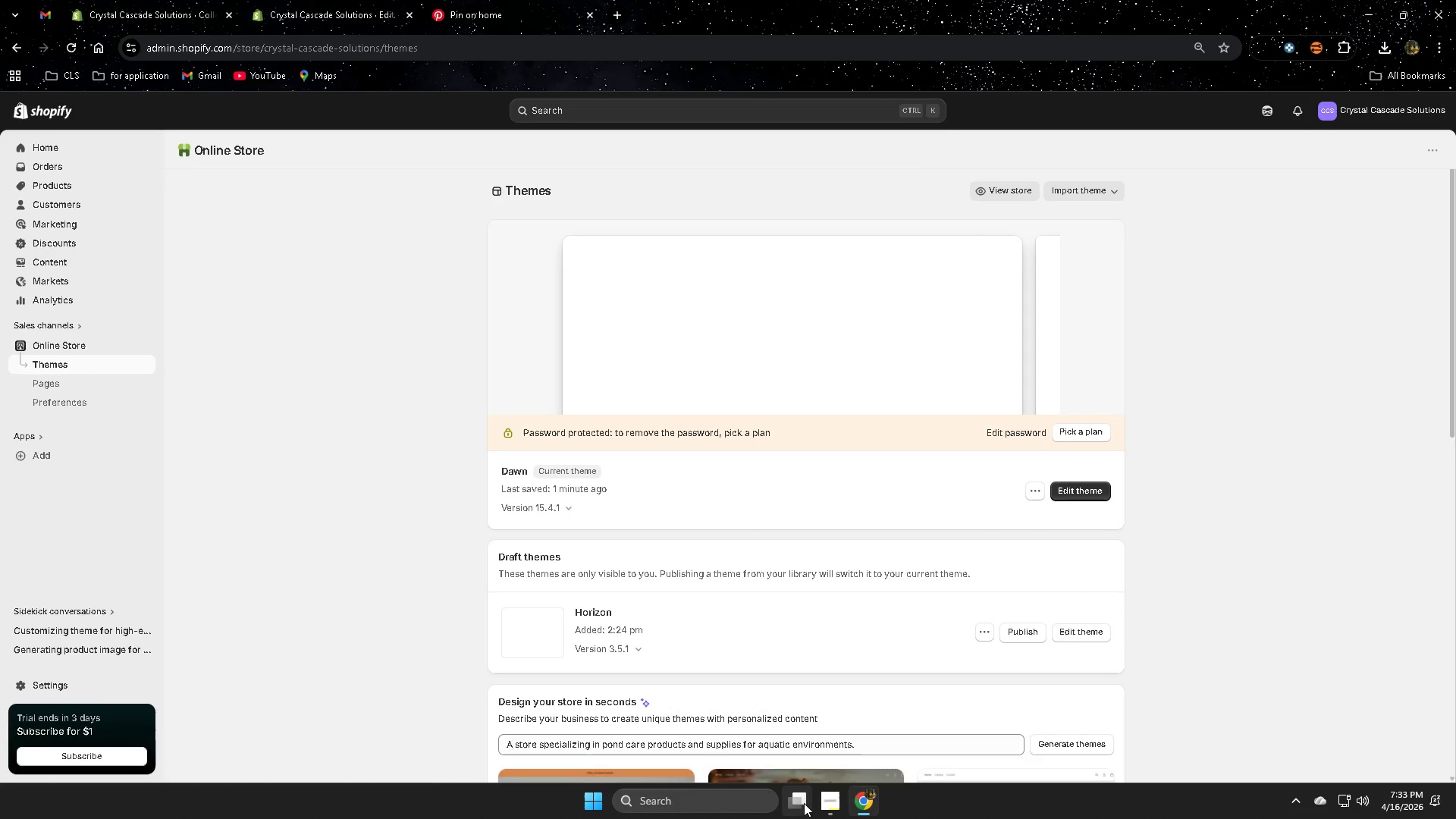 
left_click([811, 714])